 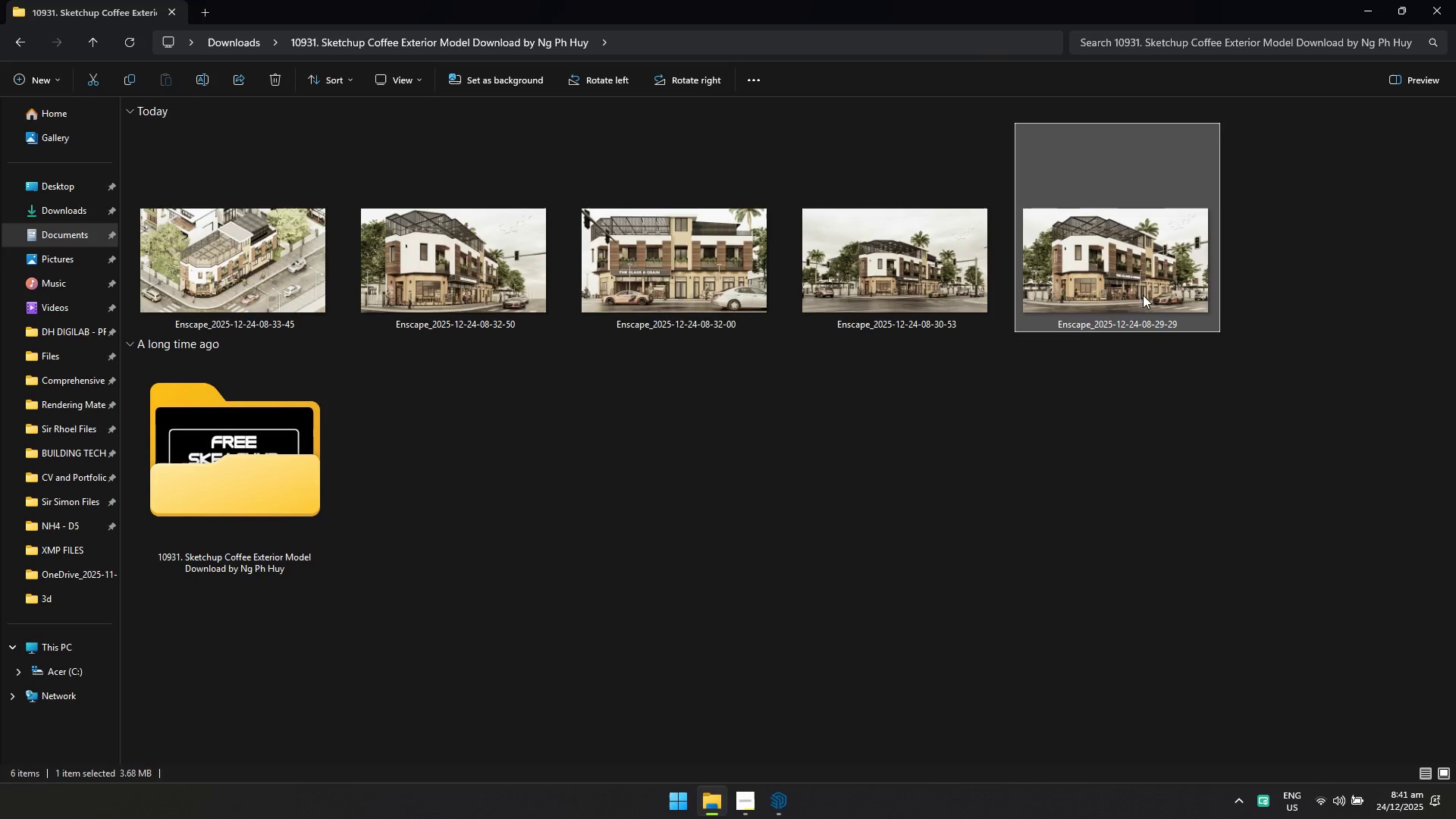 
type([F2]Front Elevation (Front Perspective))
 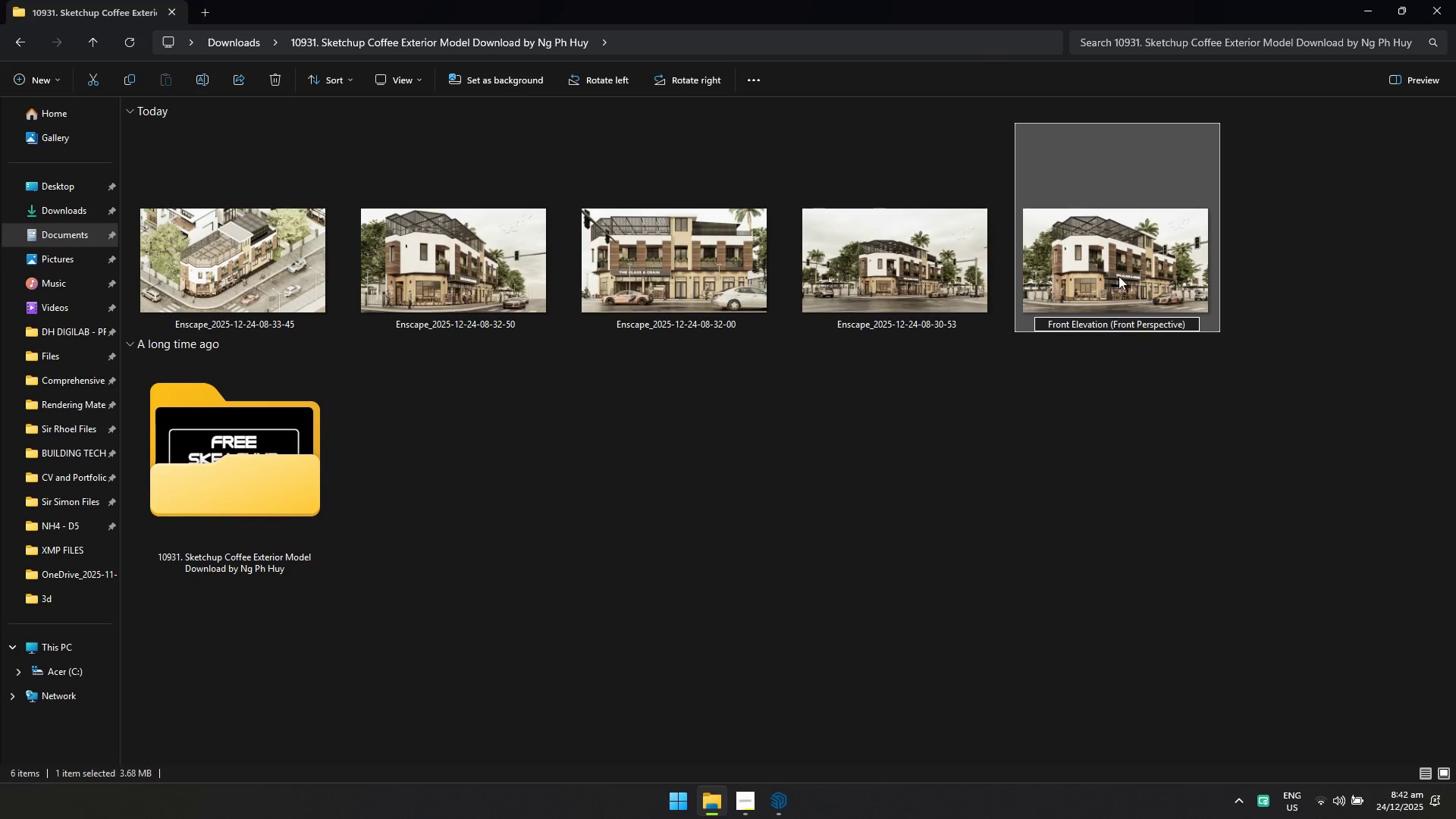 
left_click([984, 460])
 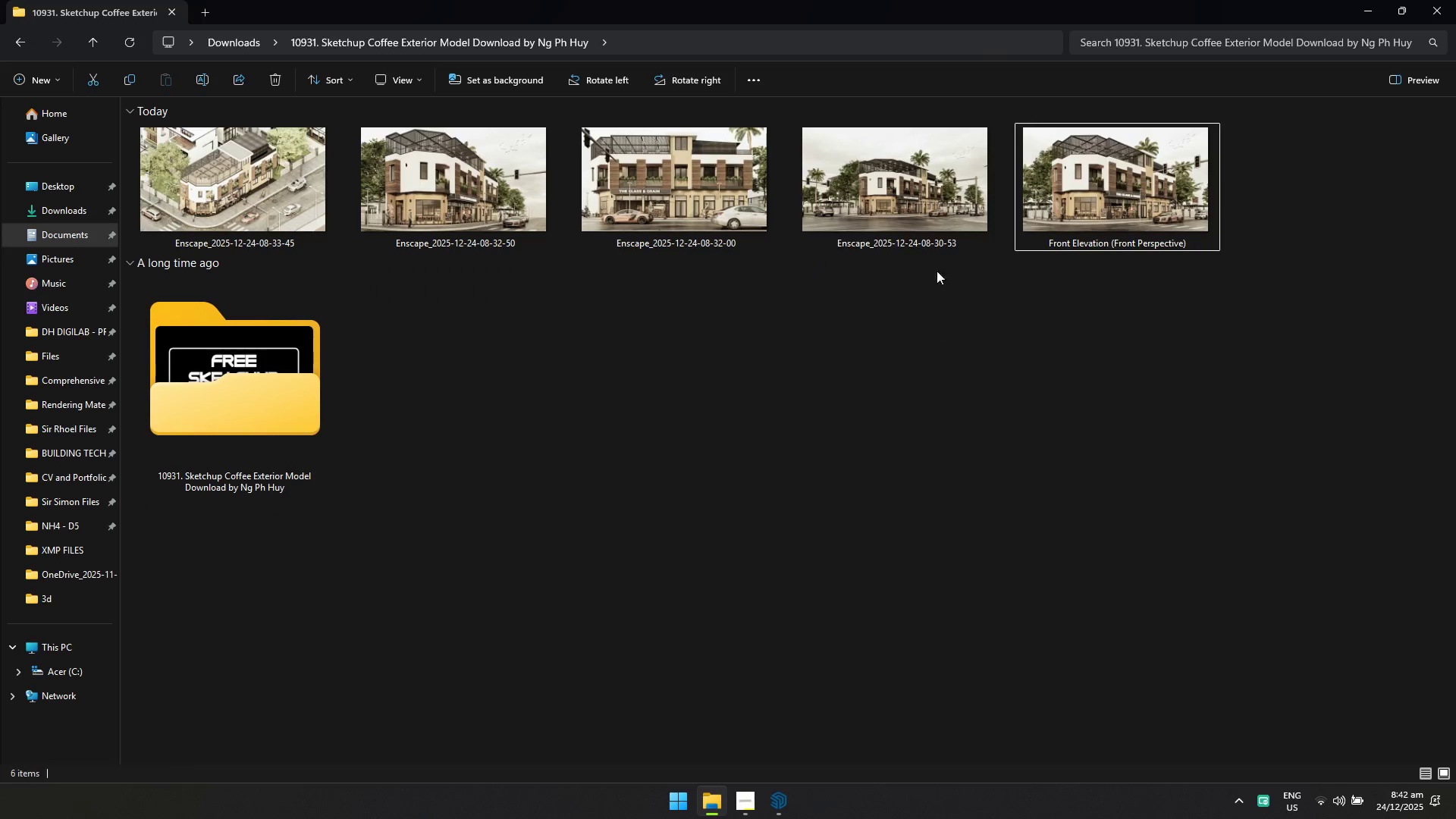 
left_click([930, 226])
 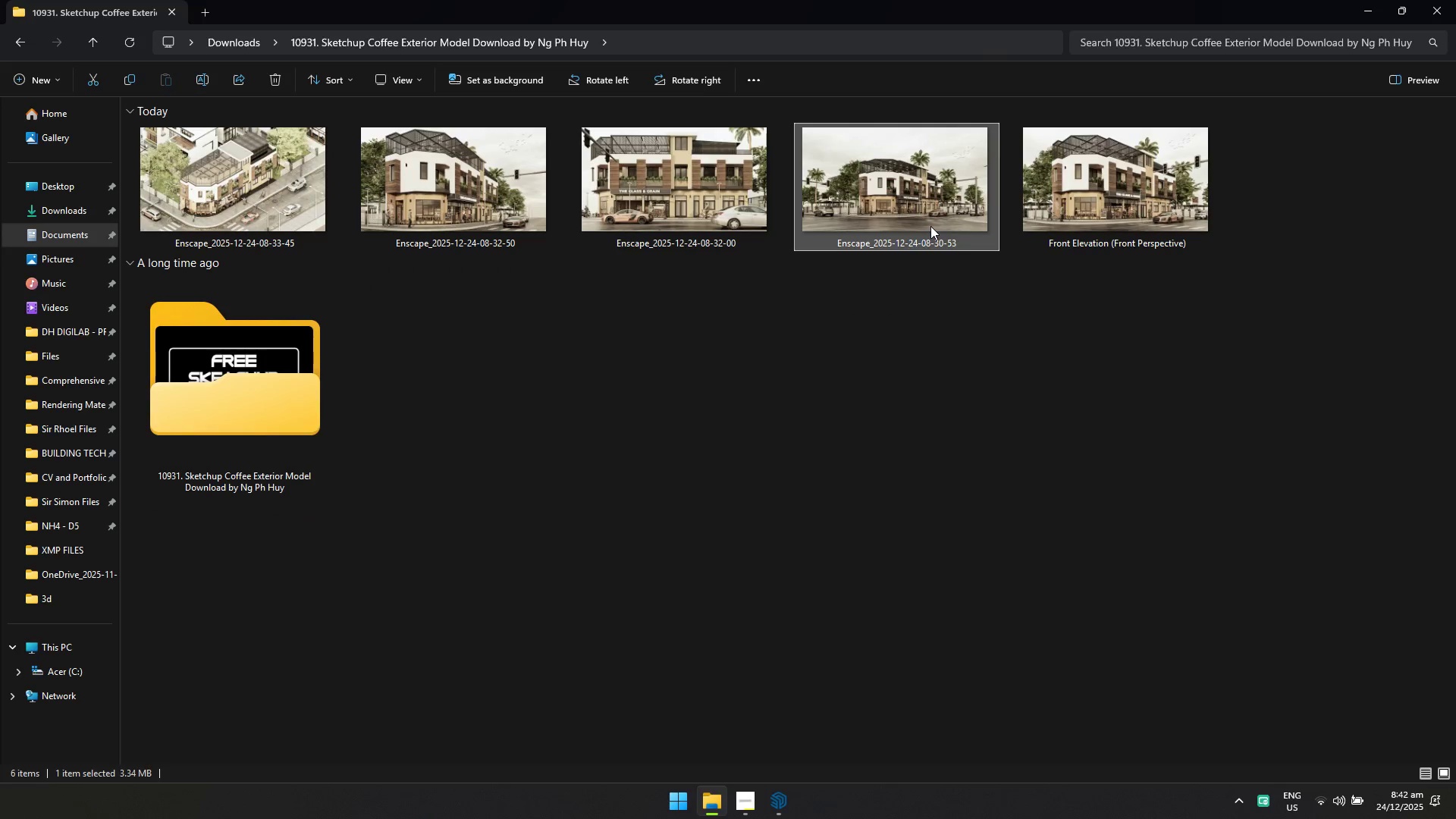 
type([F2]Street View Perspective)
 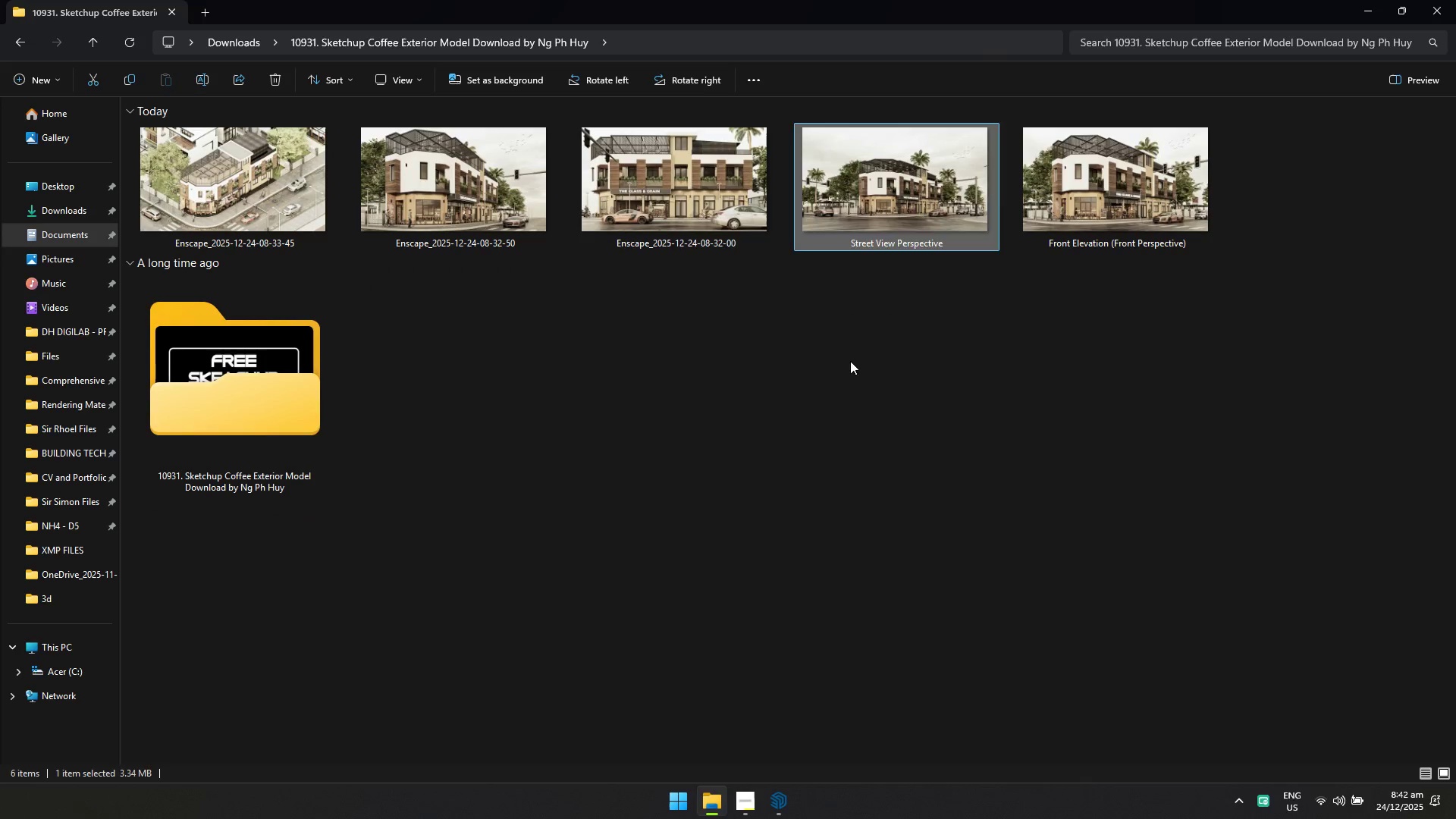 
double_click([720, 207])
 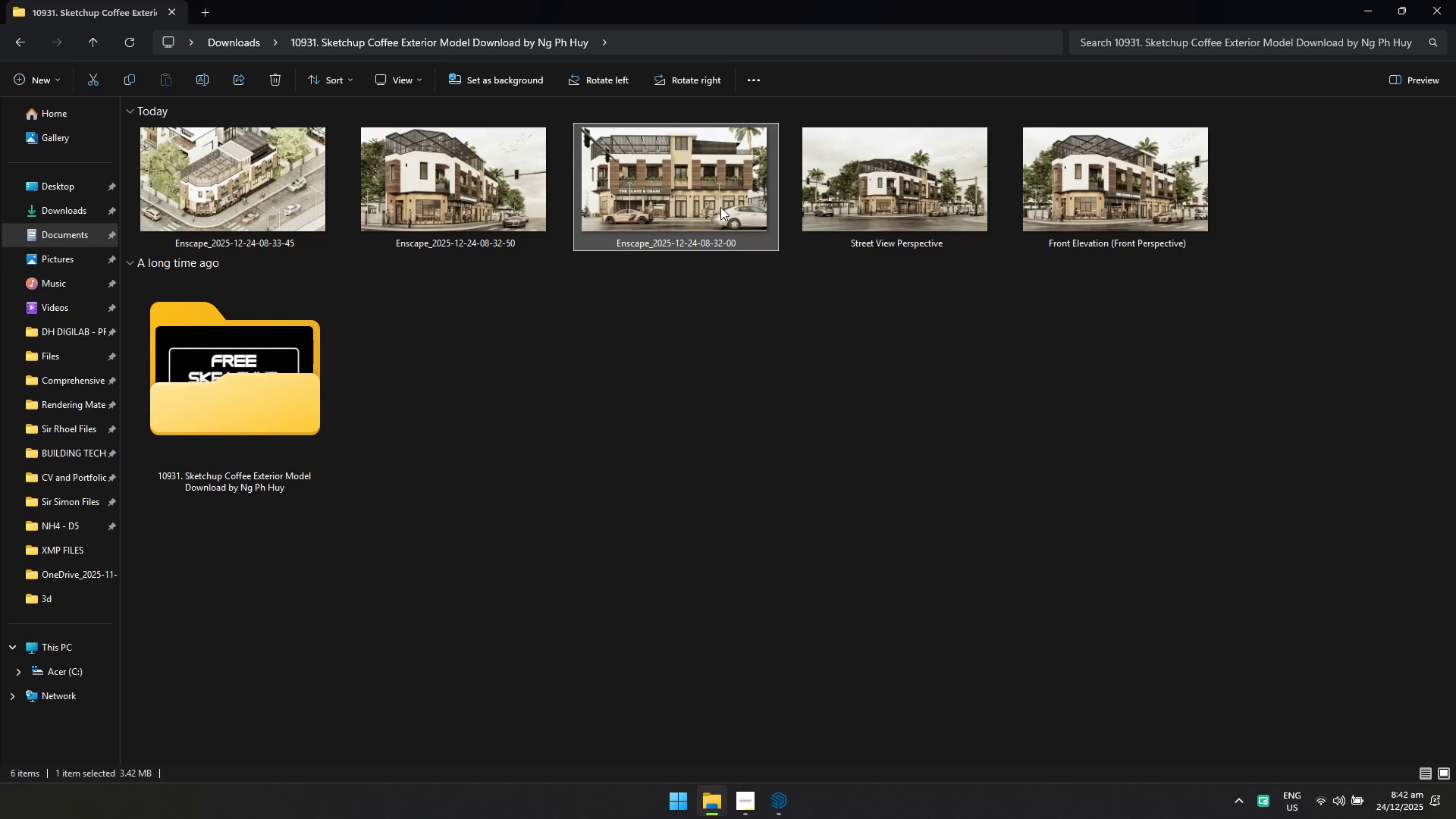 
key(F2)
 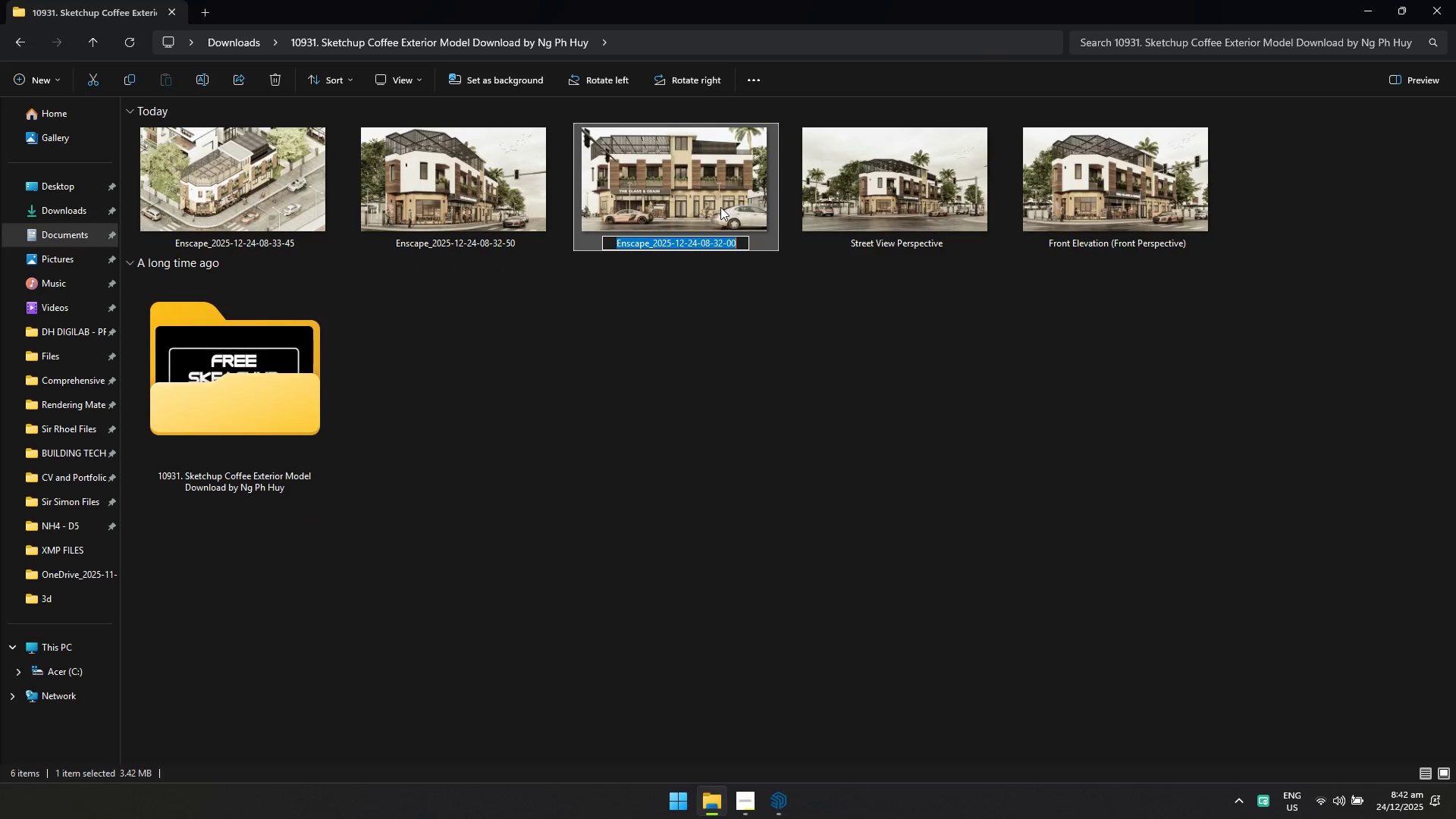 
key(Alt+AltLeft)
 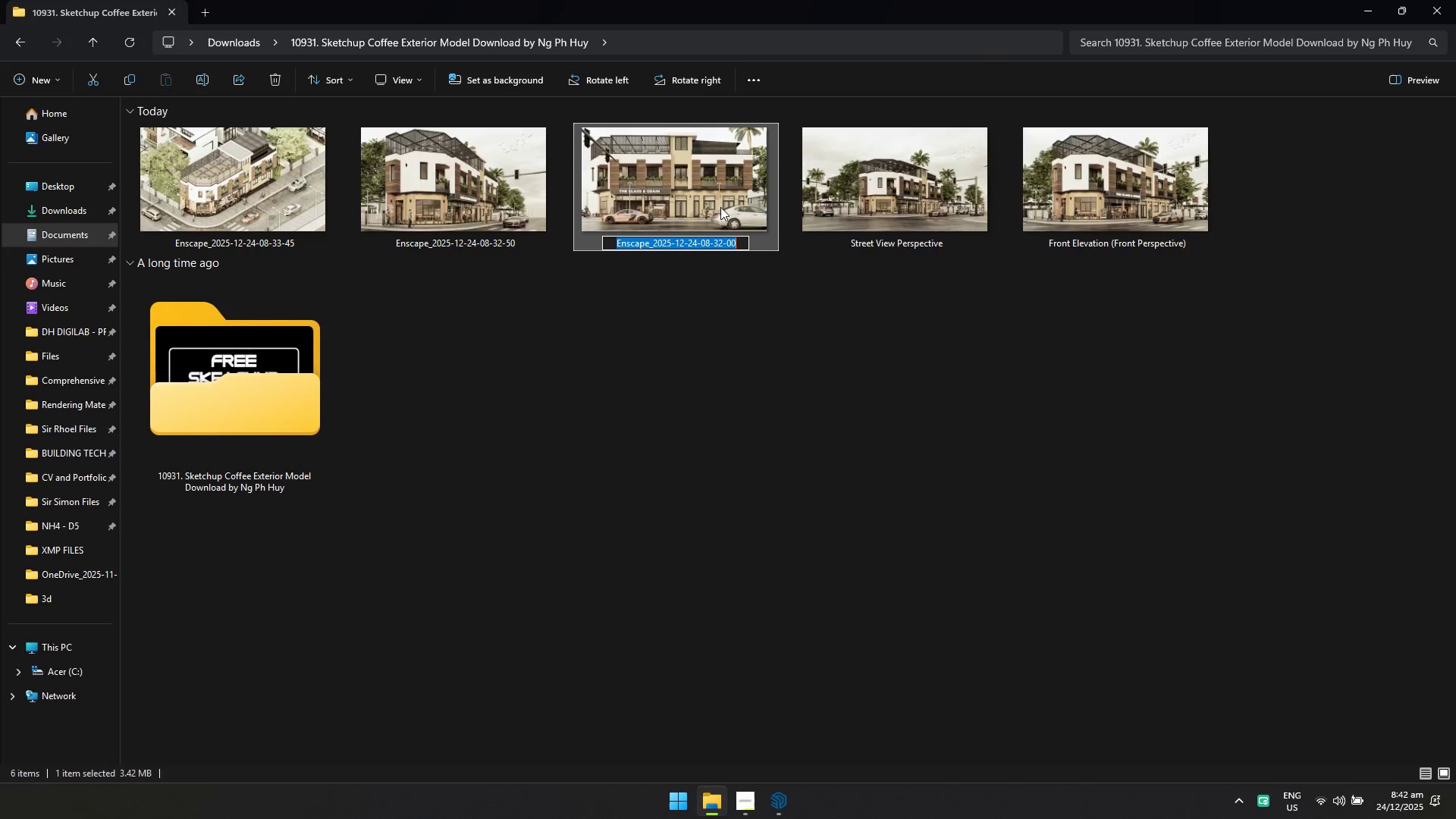 
key(Alt+Tab)